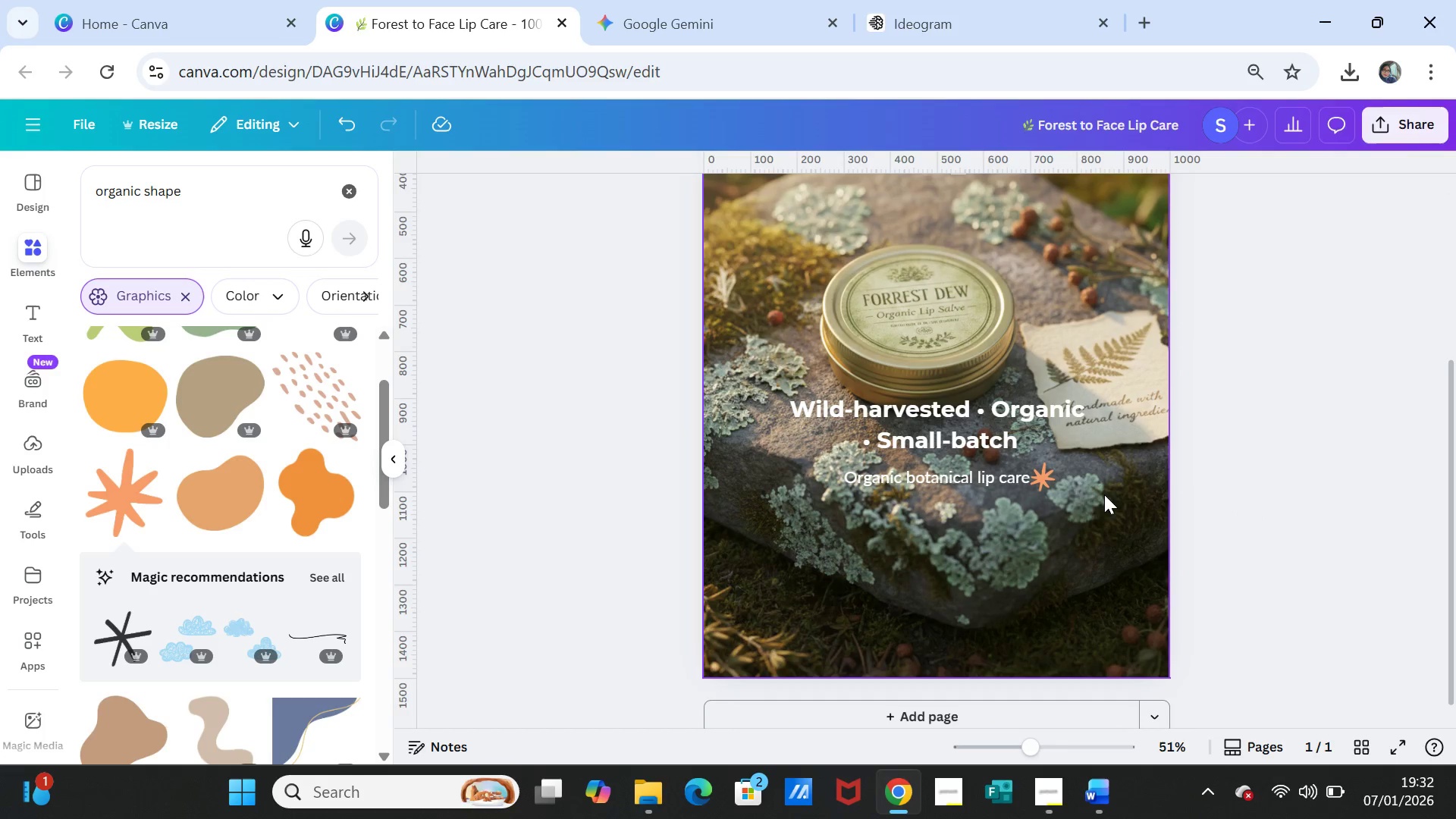 
left_click([1000, 482])
 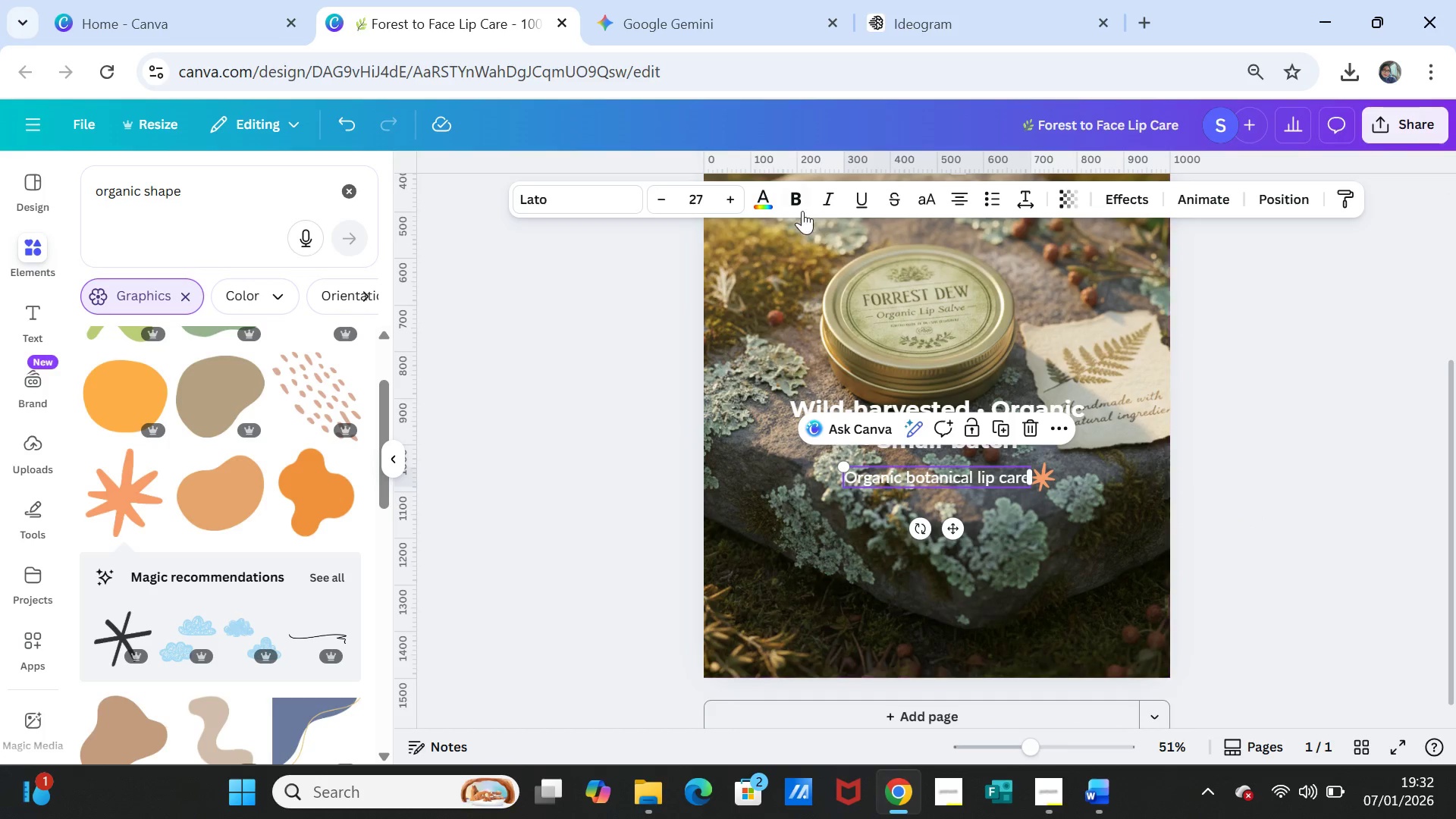 
left_click([800, 202])
 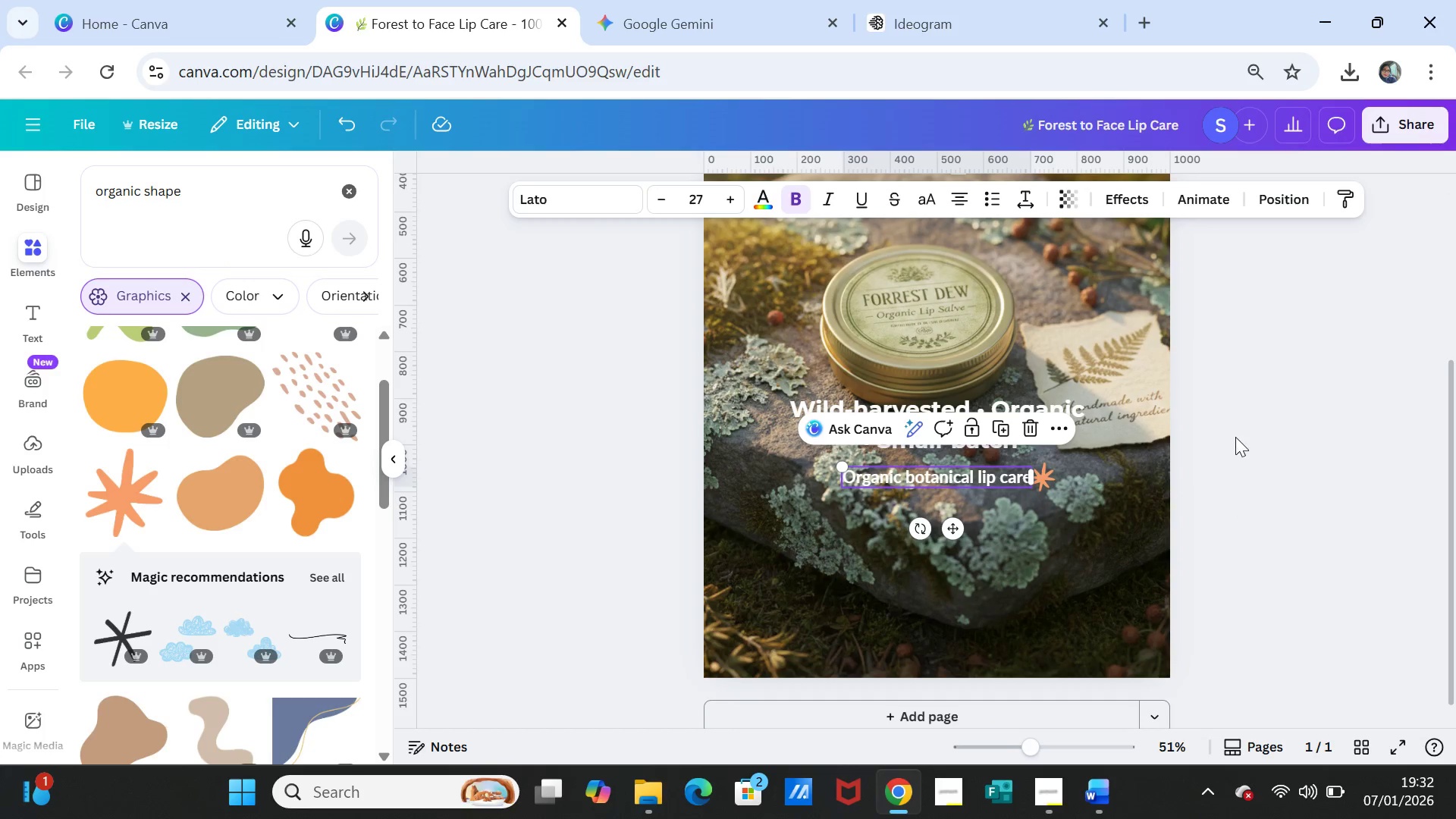 
left_click([1233, 446])
 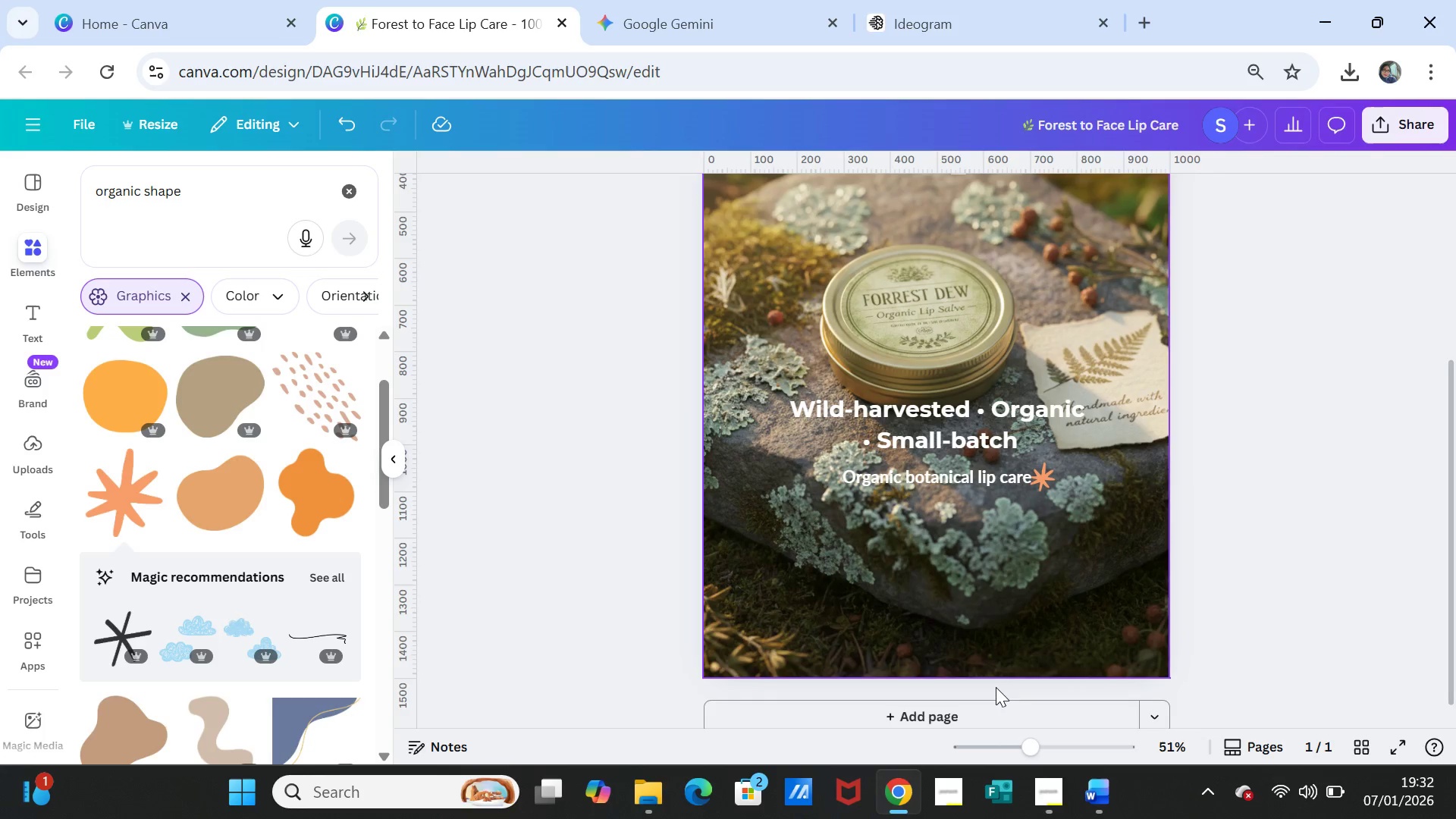 
left_click_drag(start_coordinate=[1031, 739], to_coordinate=[1031, 721])
 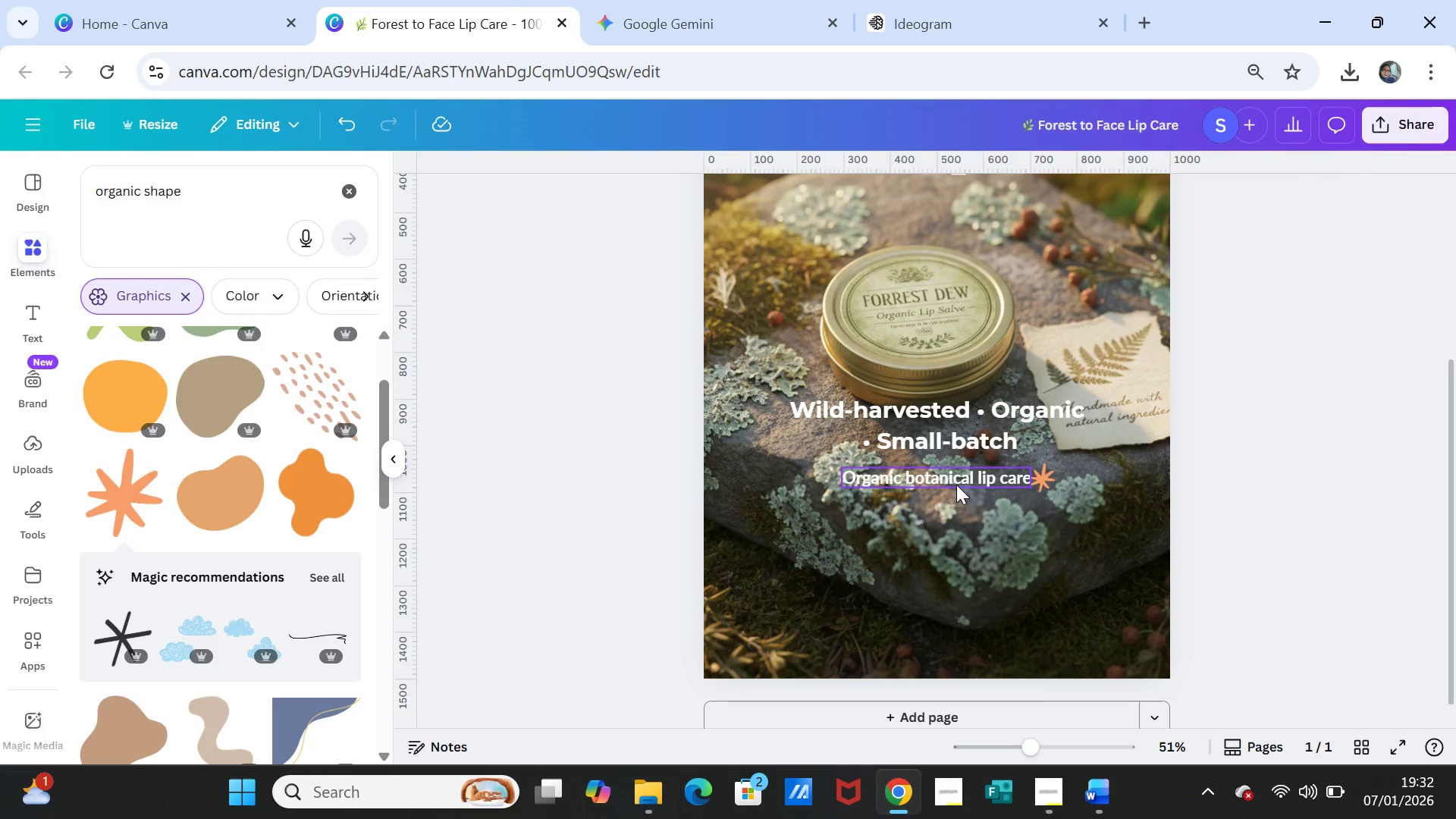 
left_click_drag(start_coordinate=[956, 484], to_coordinate=[957, 494])
 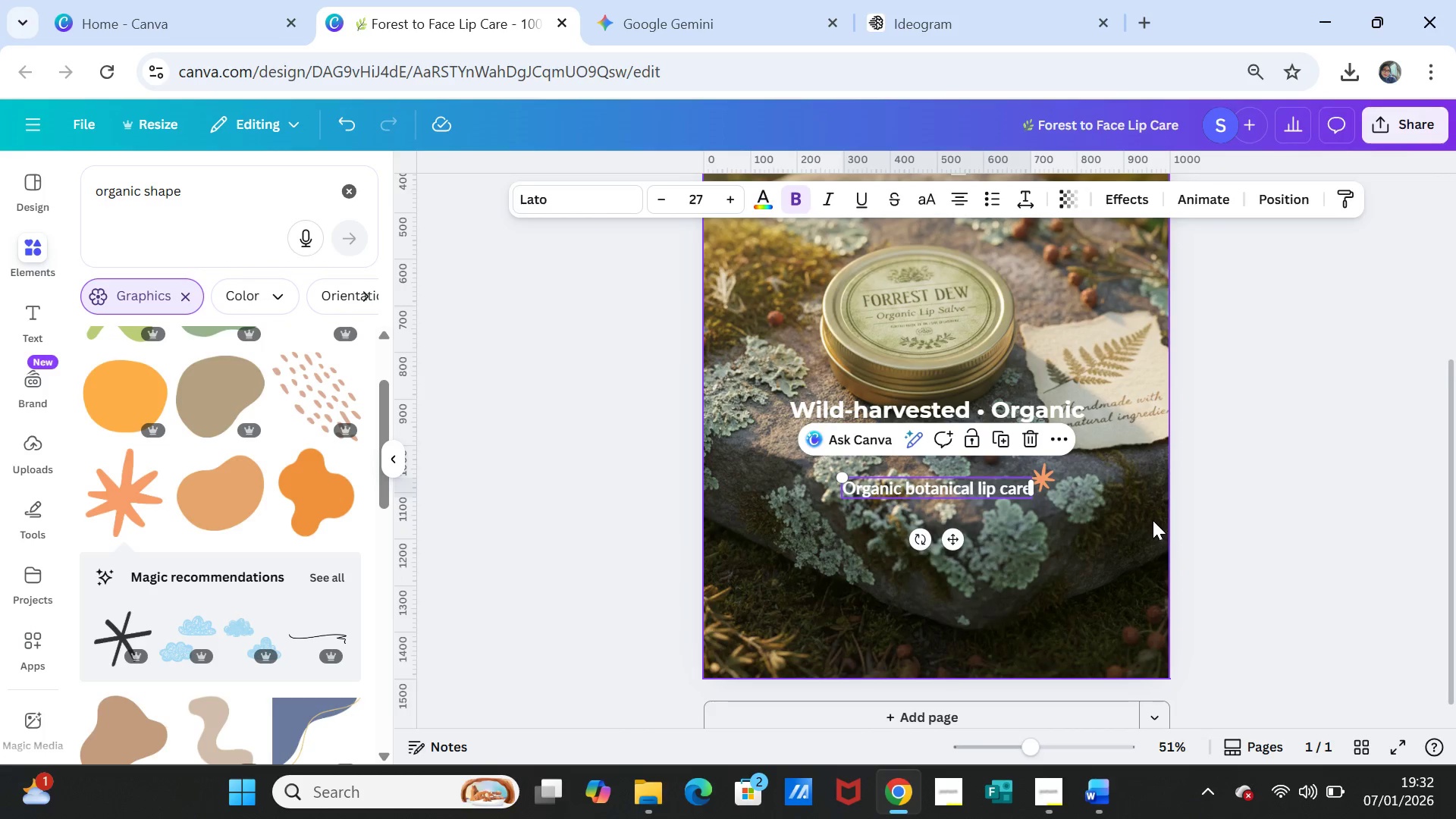 
left_click([1153, 520])
 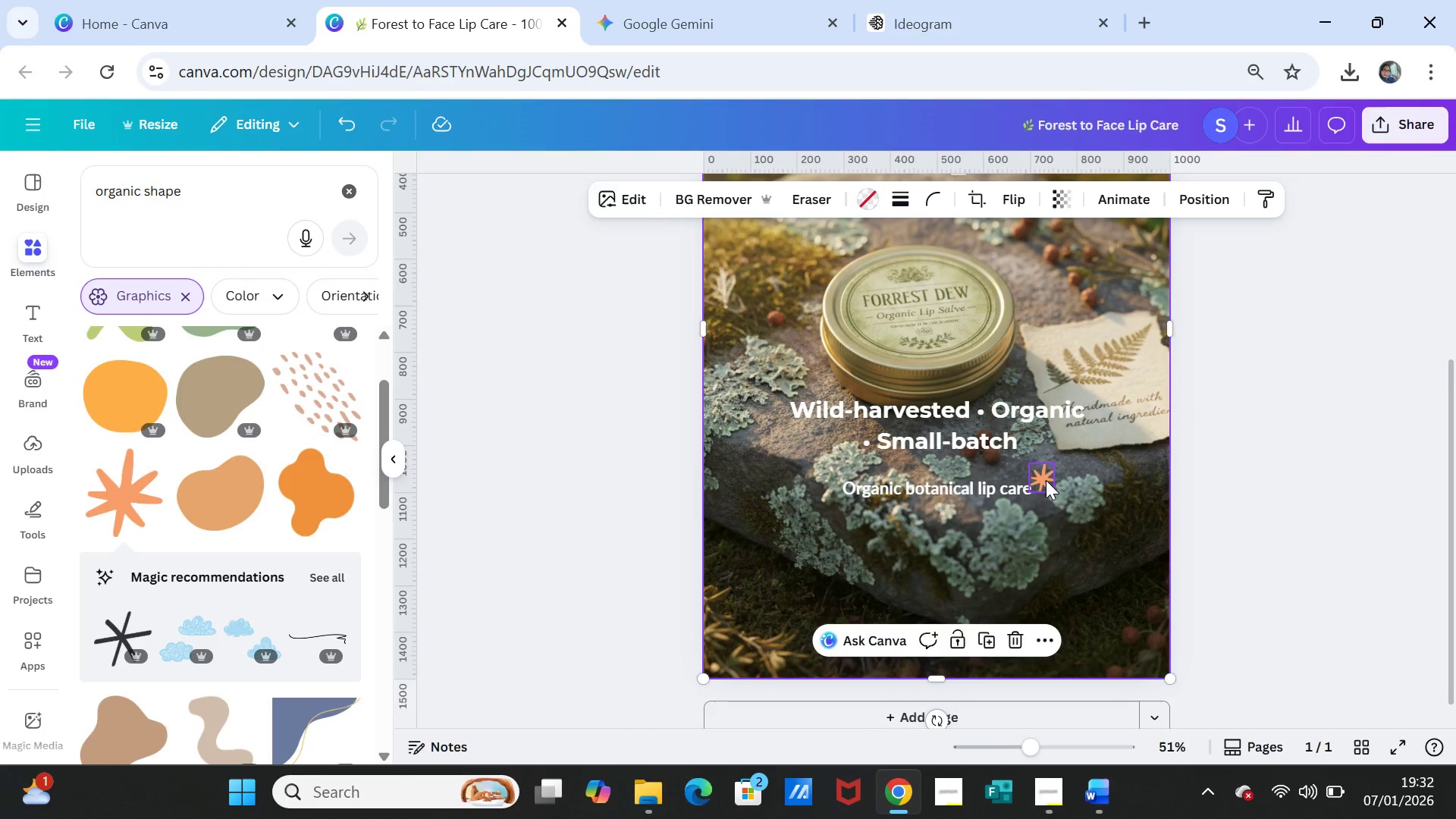 
left_click_drag(start_coordinate=[1046, 480], to_coordinate=[1046, 488])
 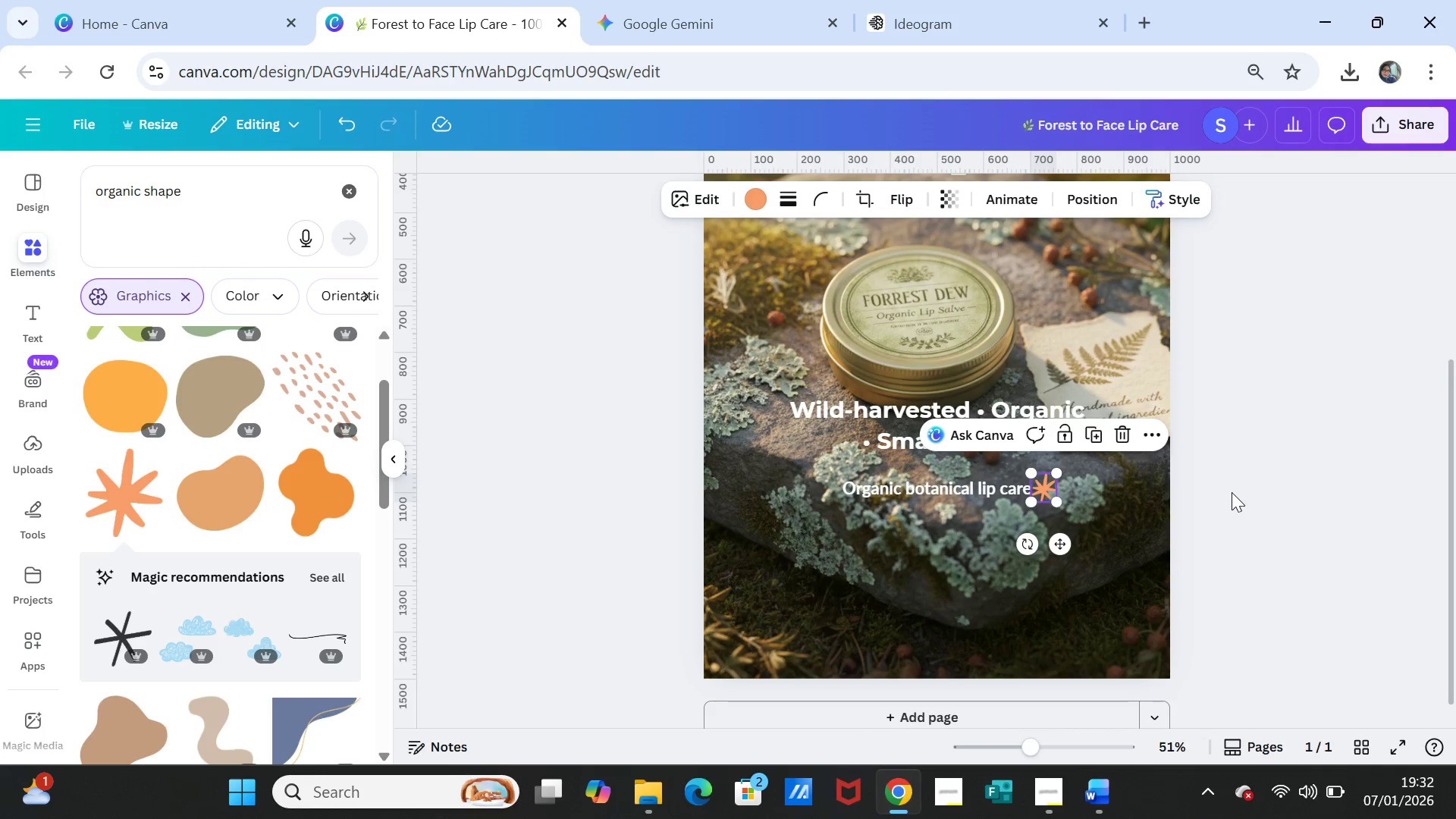 
left_click([1232, 492])
 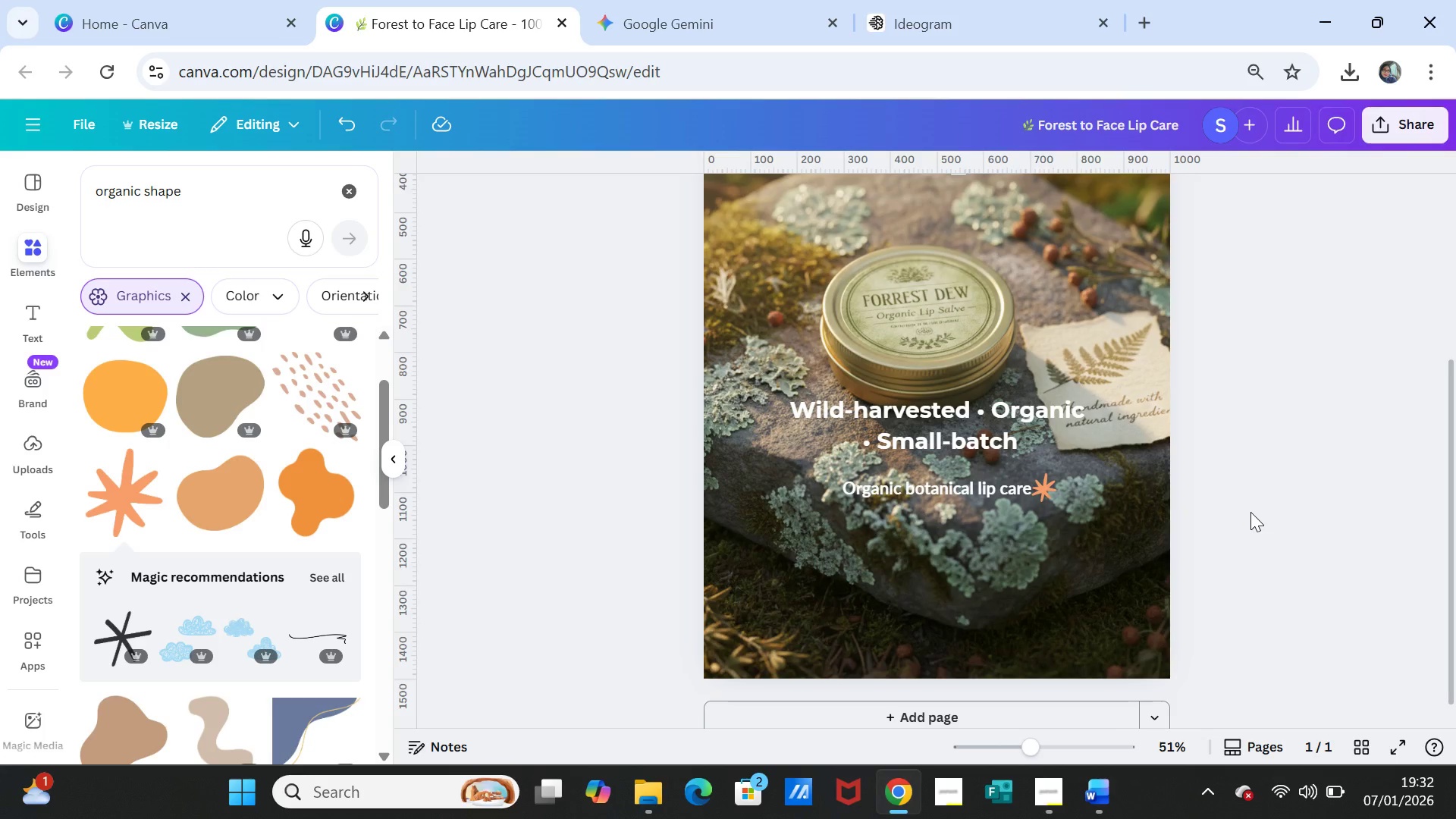 
scroll: coordinate [1250, 513], scroll_direction: up, amount: 1.0
 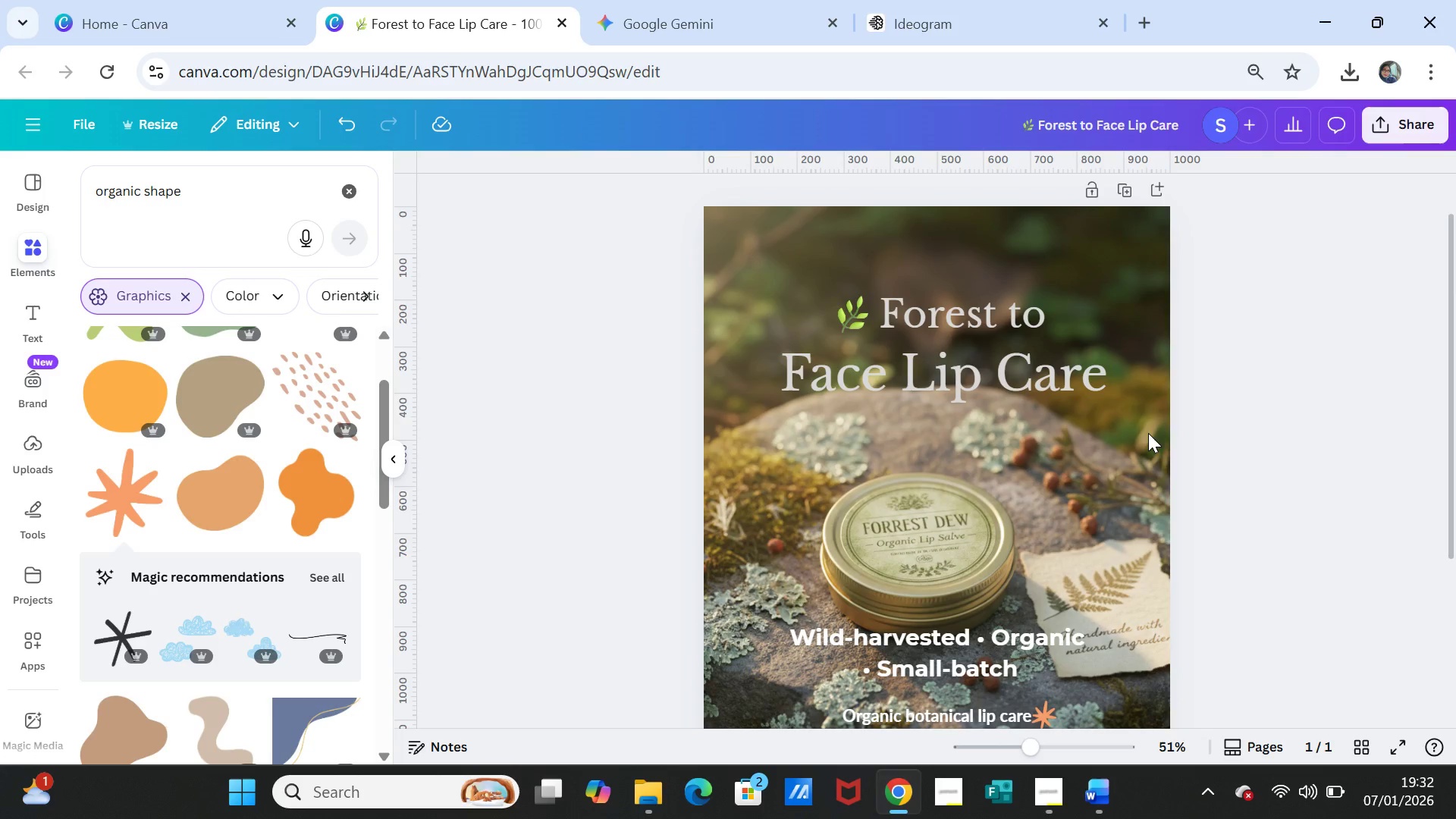 
left_click([1056, 384])
 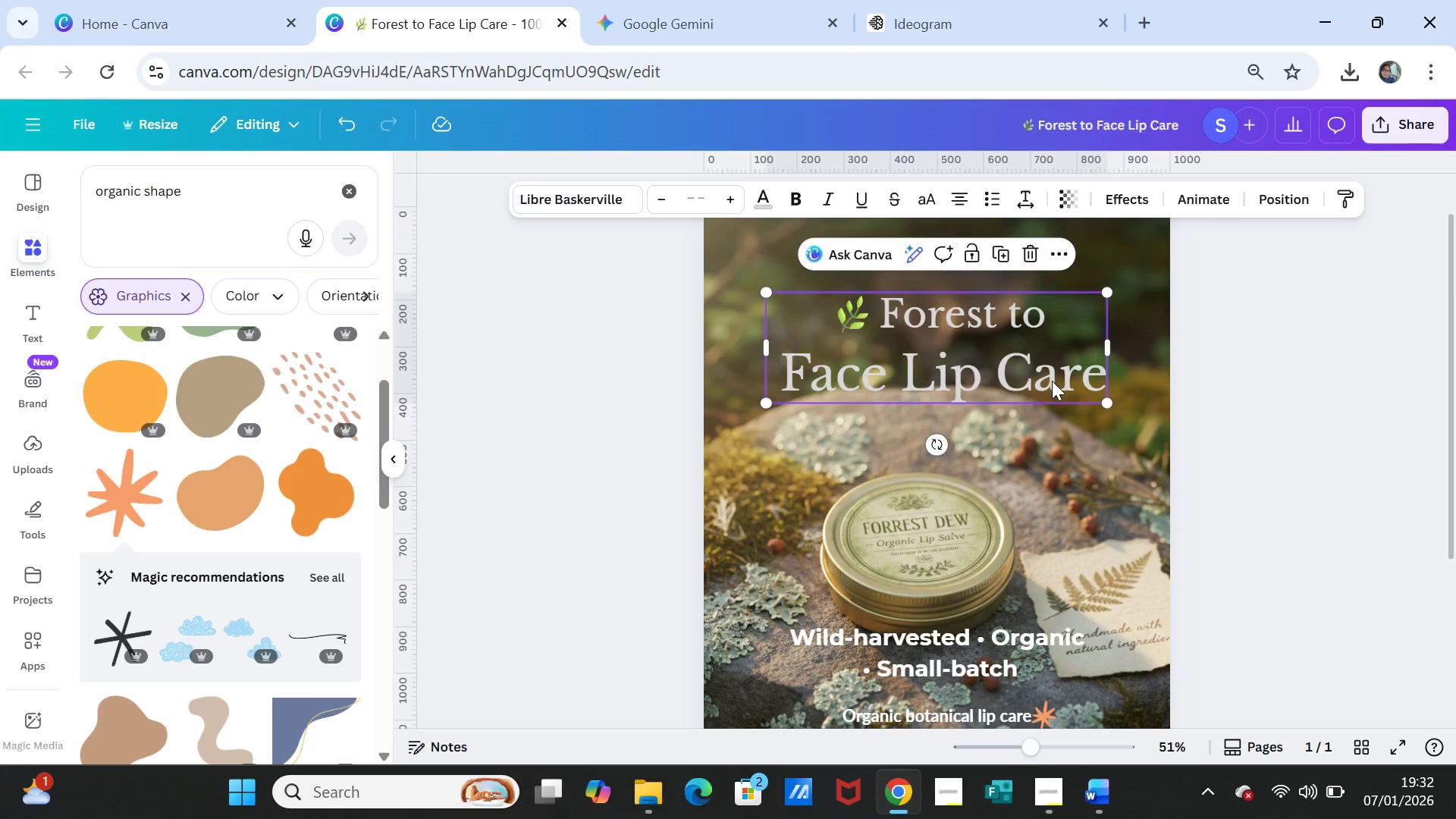 
double_click([1052, 381])
 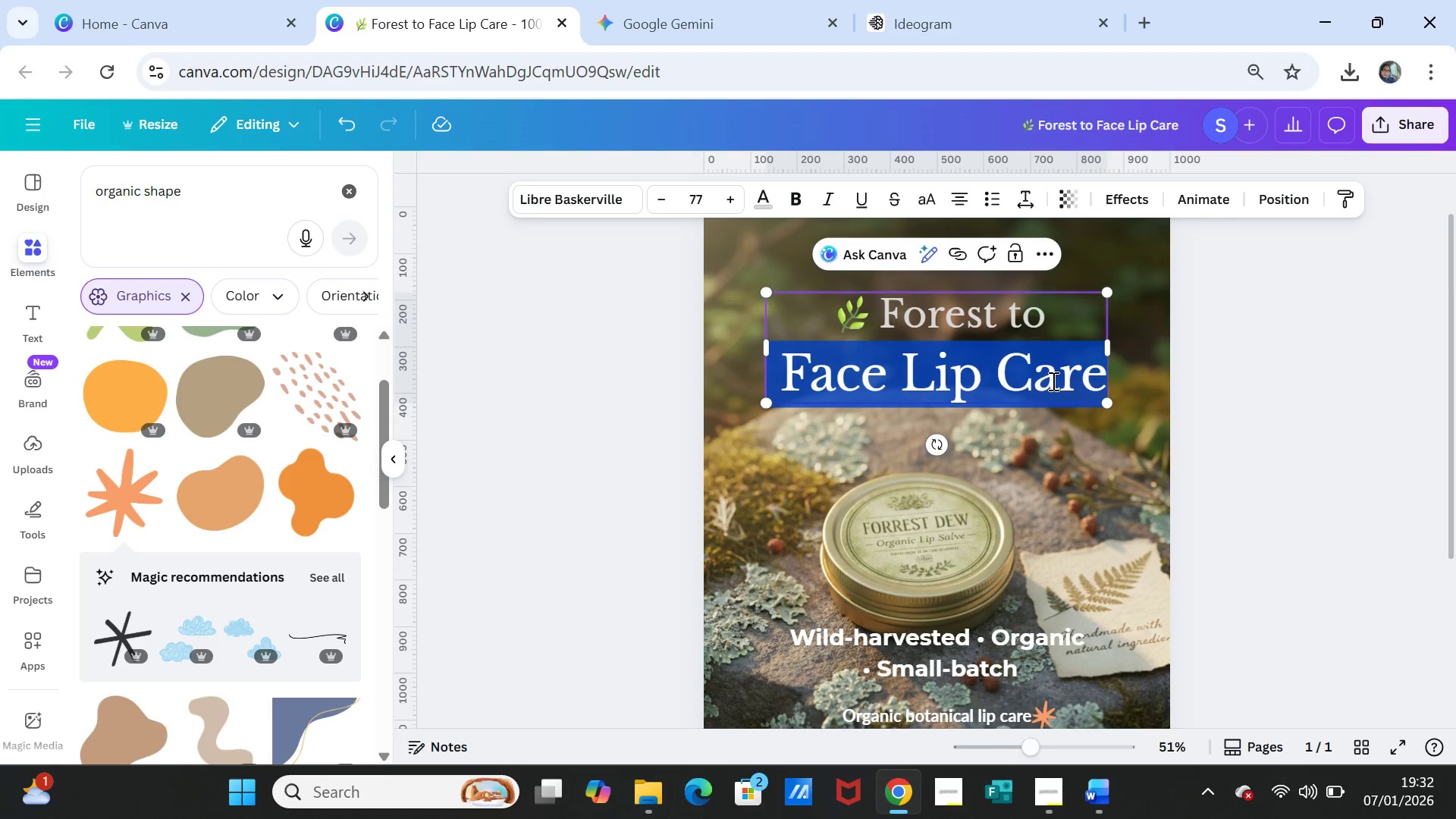 
triple_click([1052, 381])
 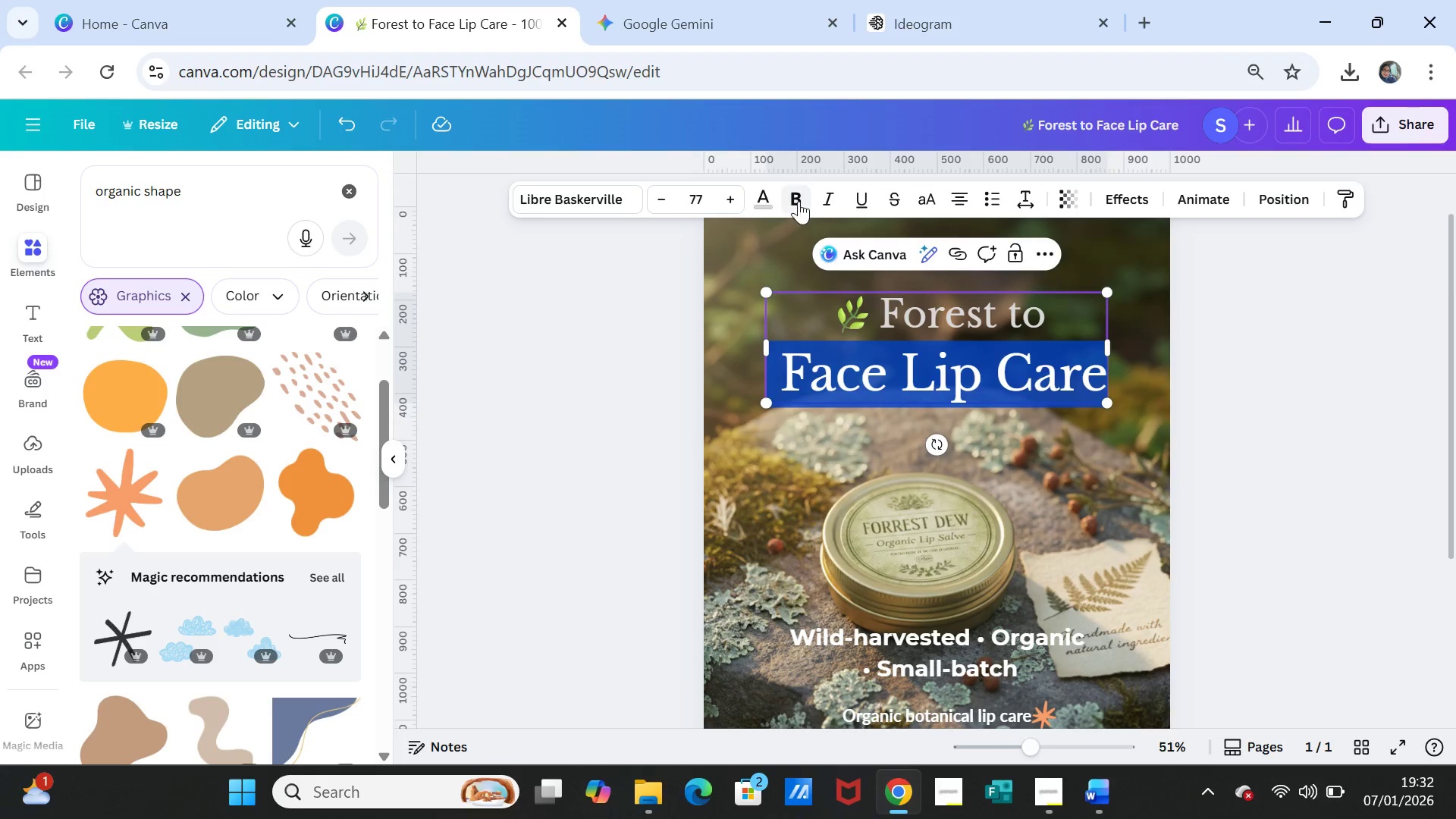 
left_click([798, 199])
 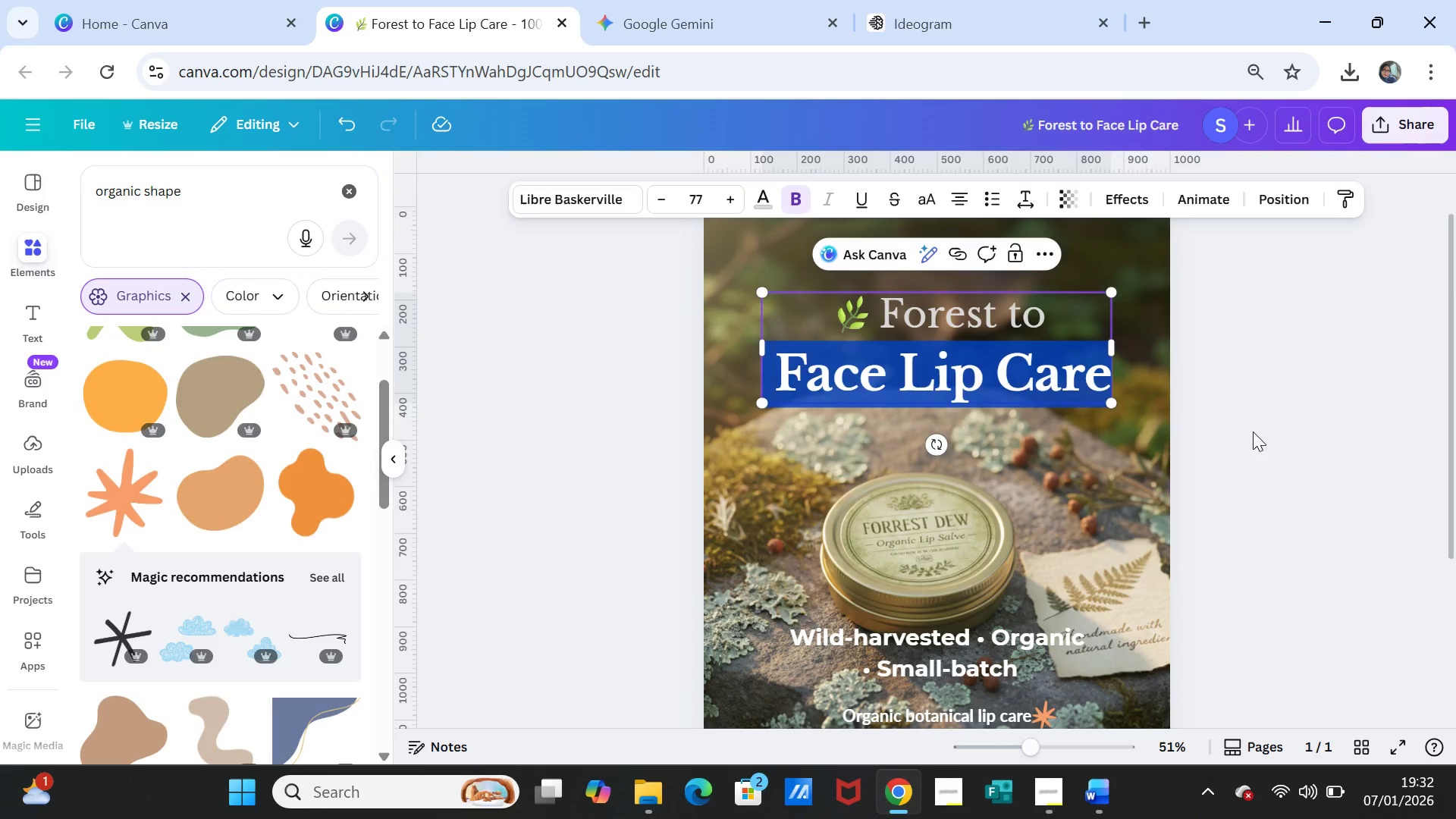 
left_click([1257, 437])
 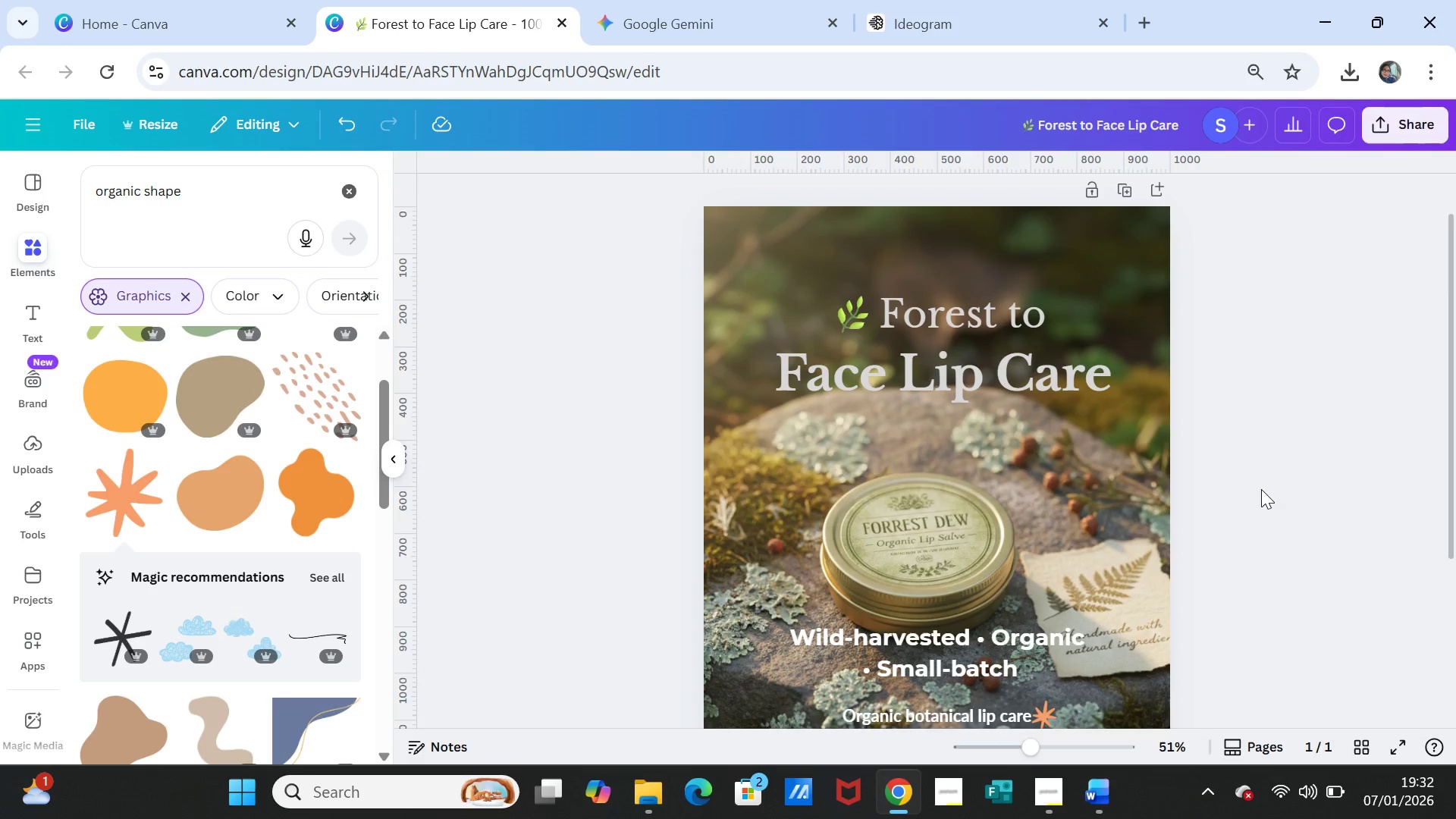 
scroll: coordinate [1260, 490], scroll_direction: down, amount: 1.0
 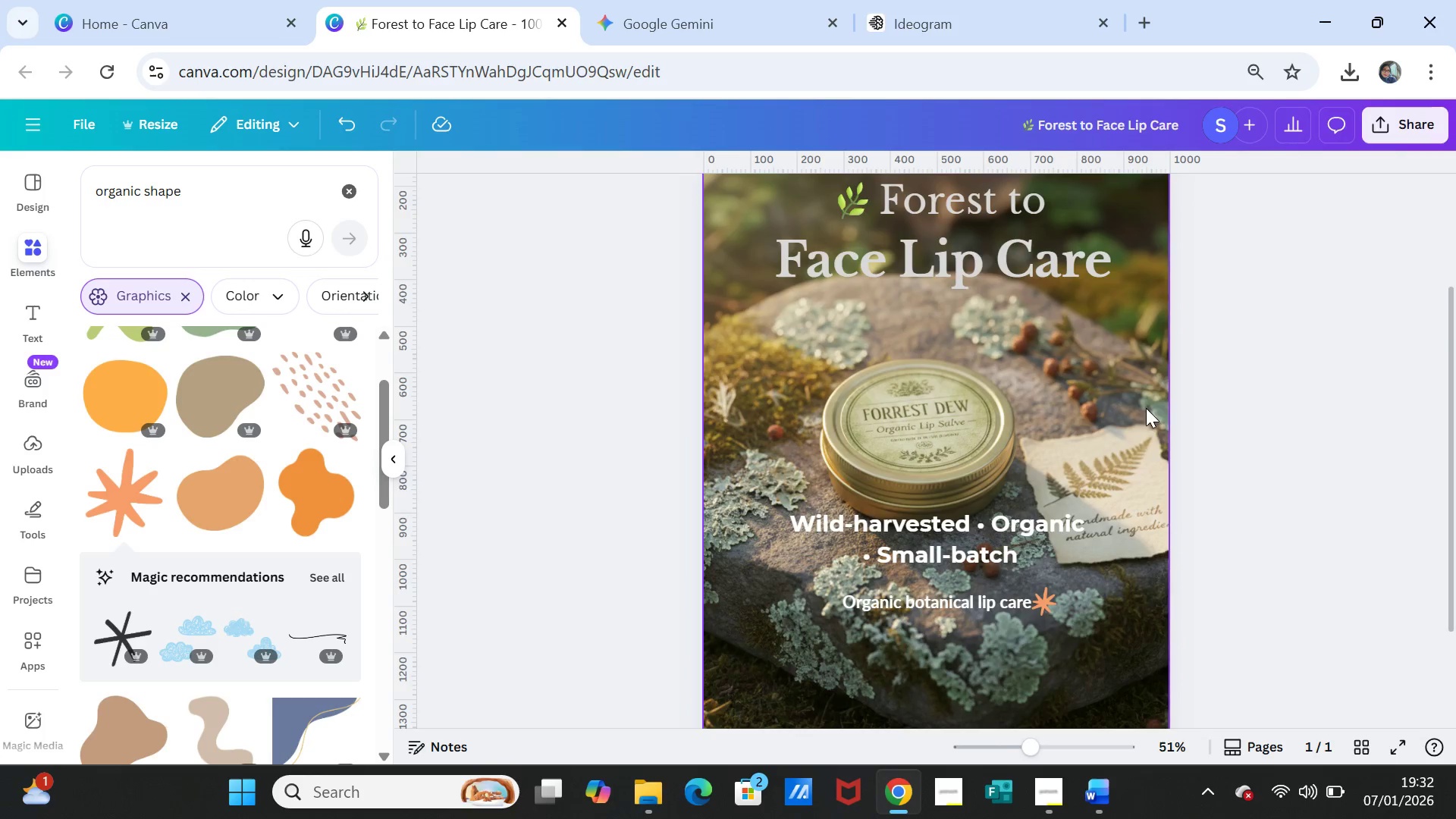 
scroll: coordinate [1235, 429], scroll_direction: up, amount: 1.0
 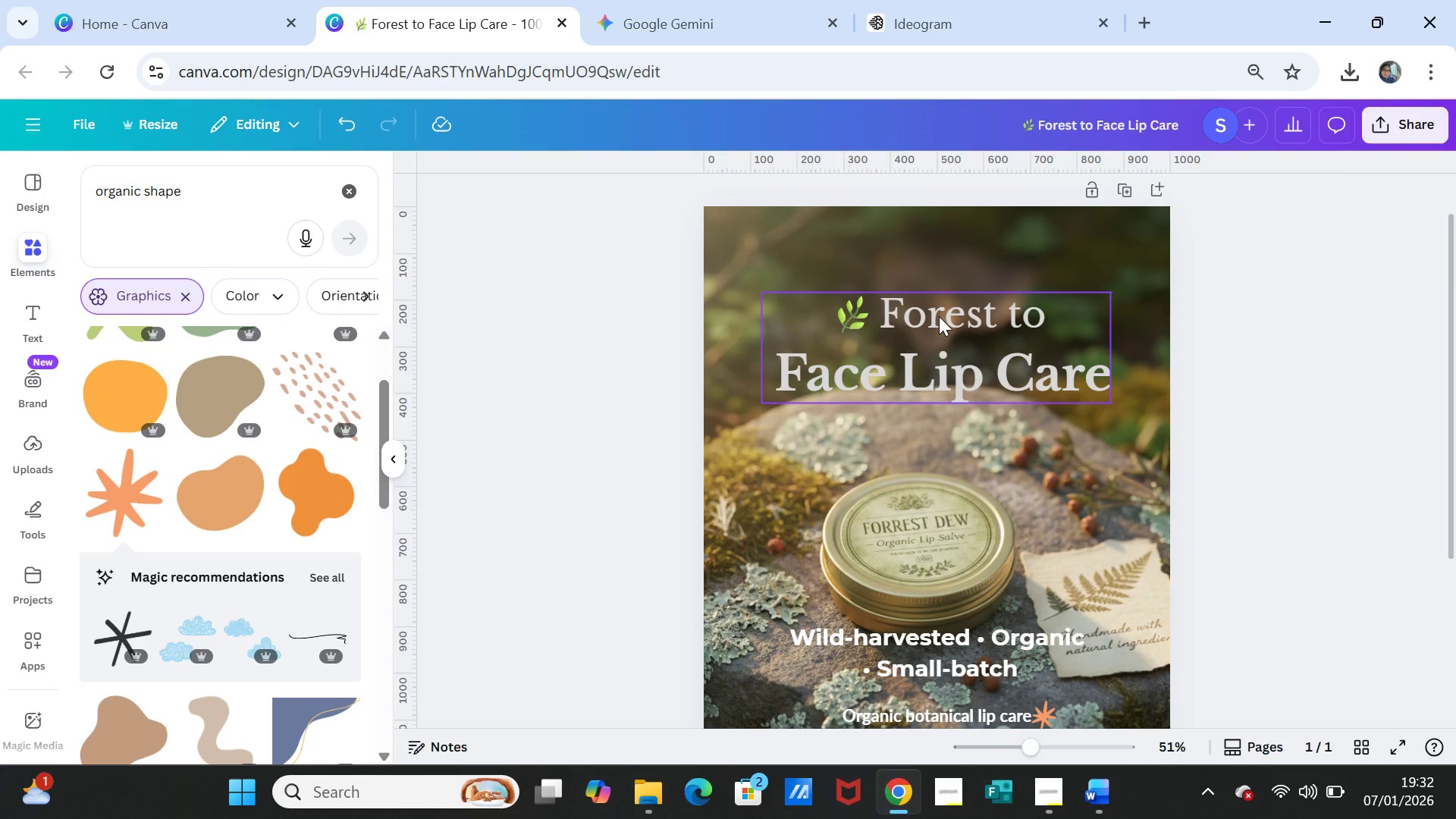 
double_click([939, 316])
 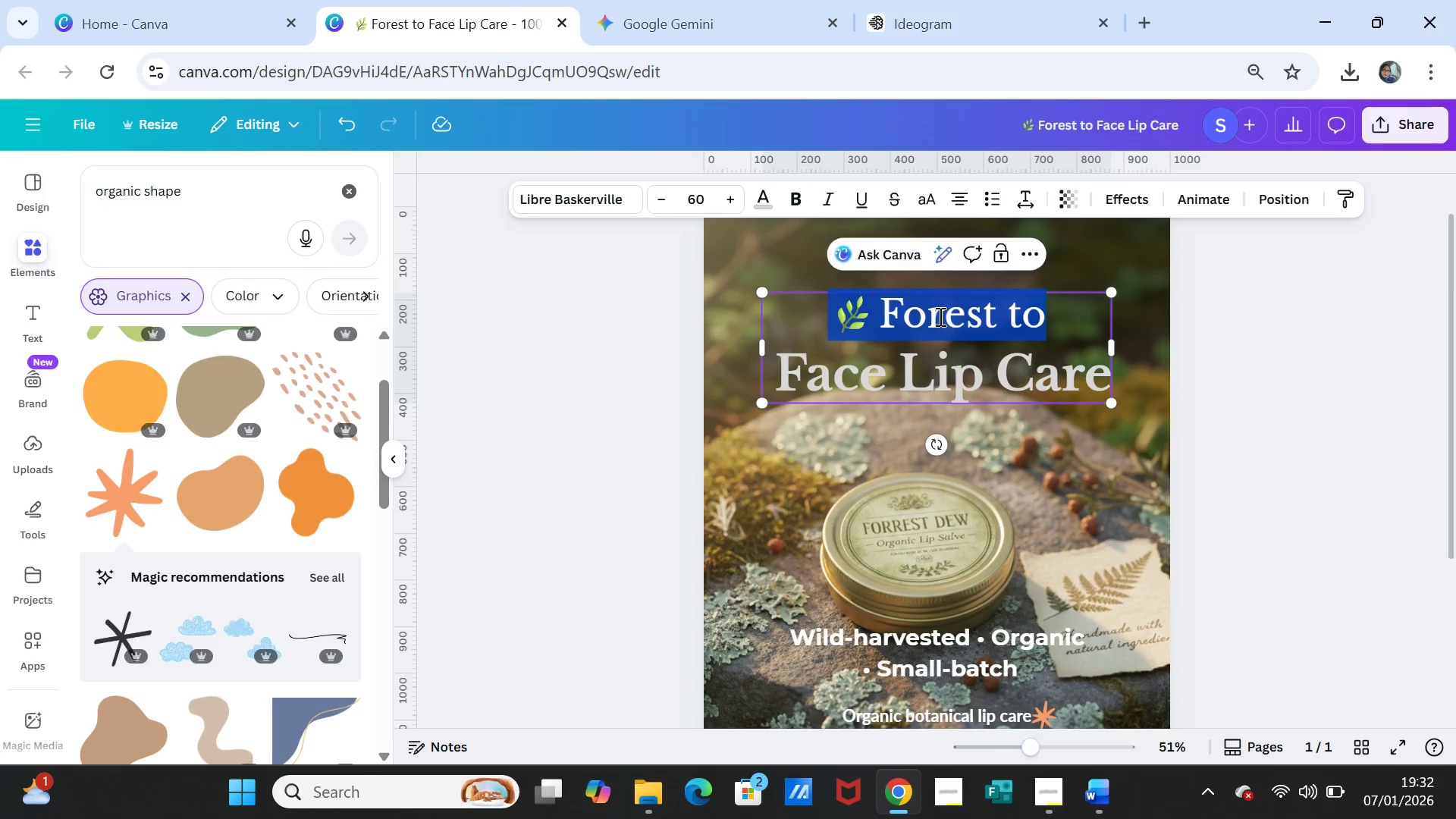 
triple_click([939, 316])
 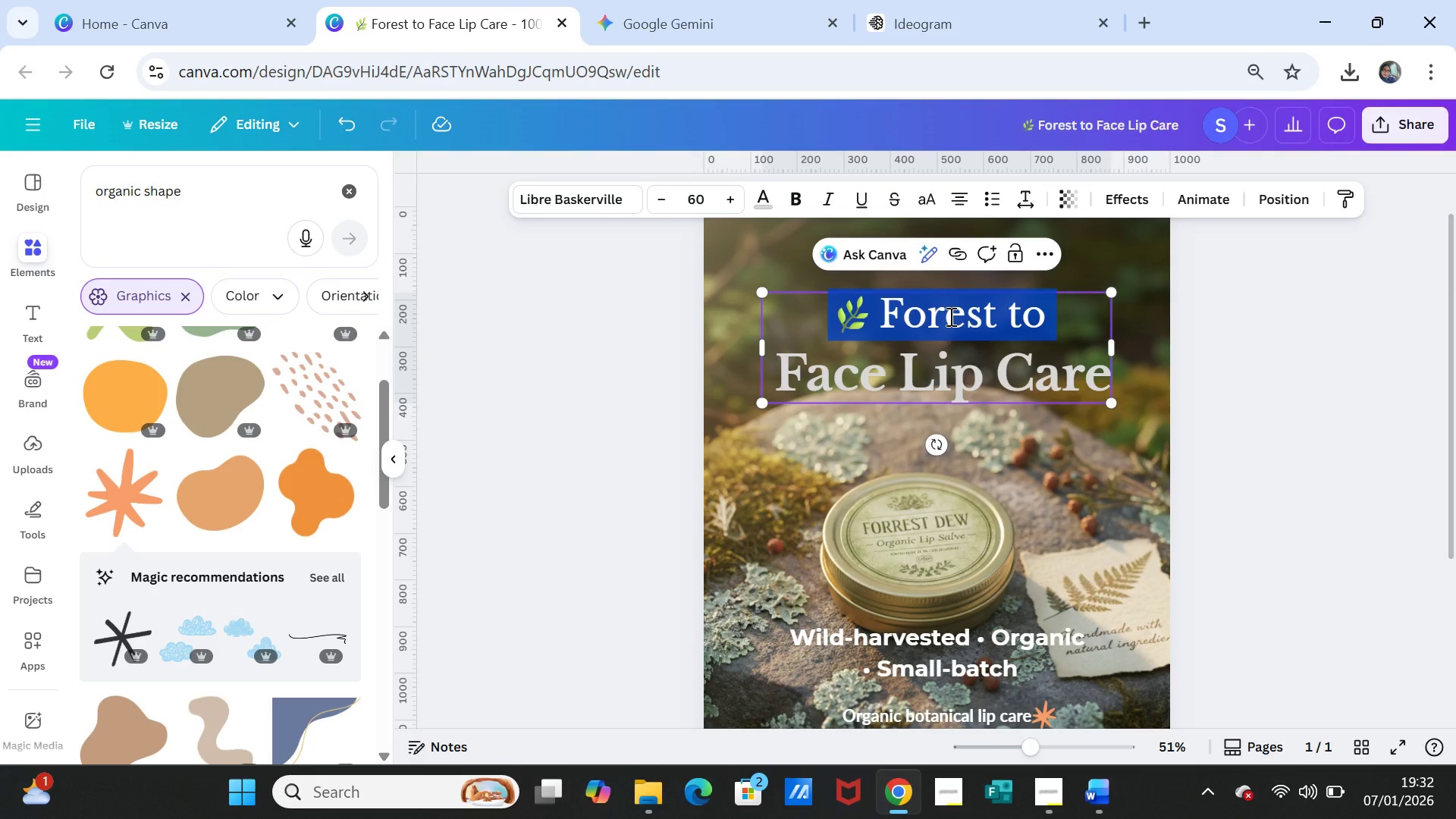 
key(Shift+ArrowDown)
 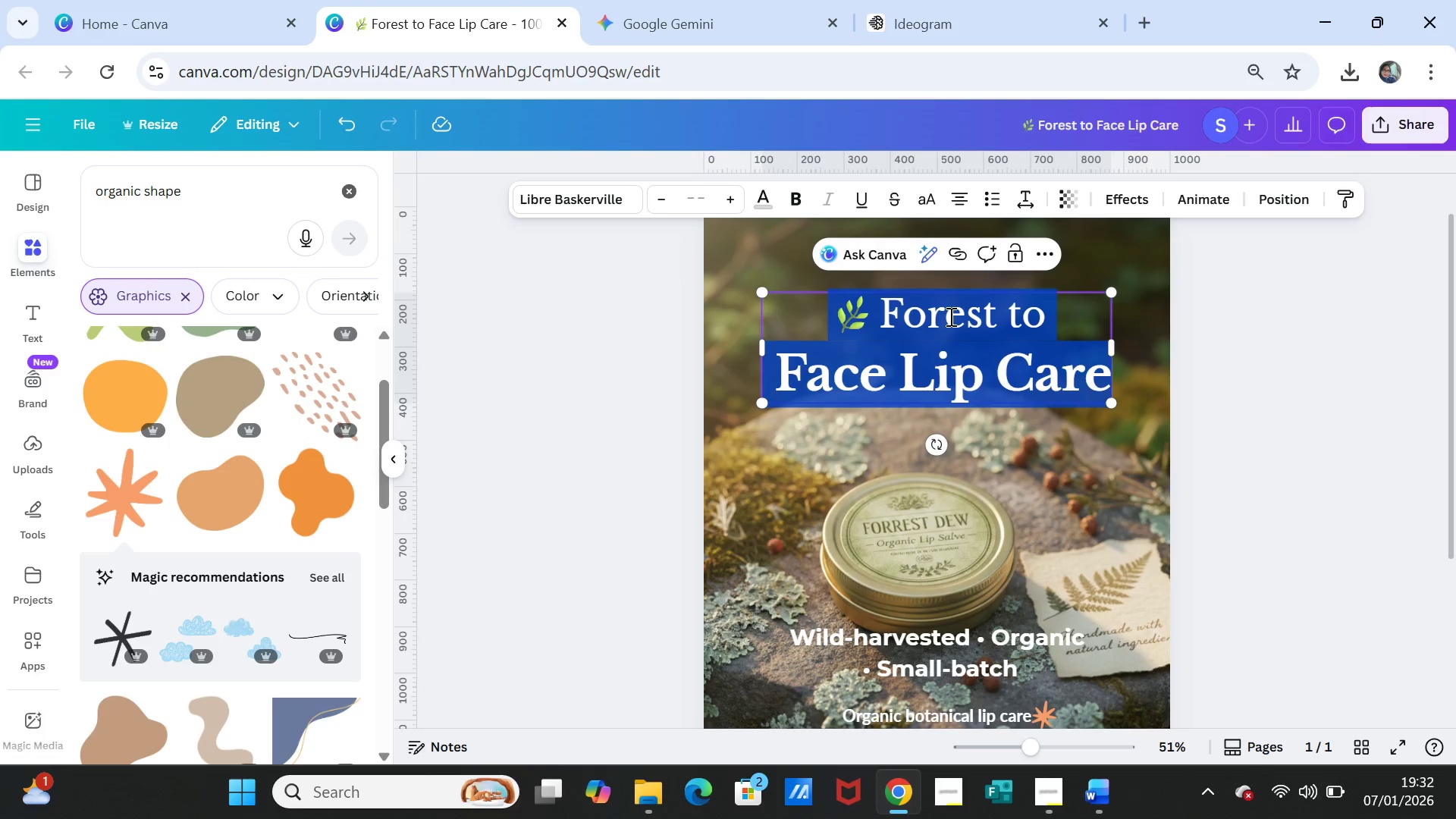 
key(Shift+ArrowDown)
 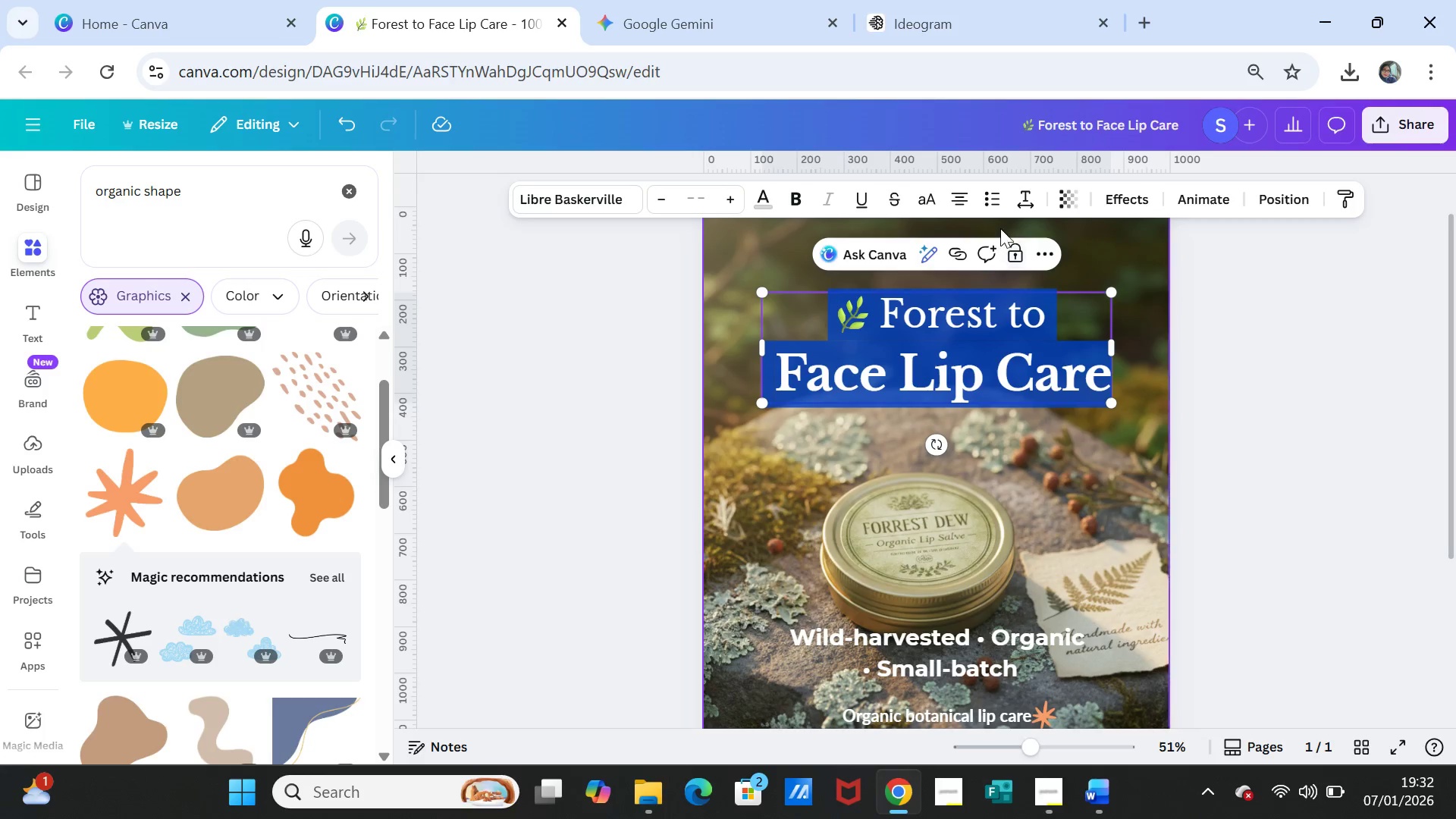 
left_click([1021, 191])
 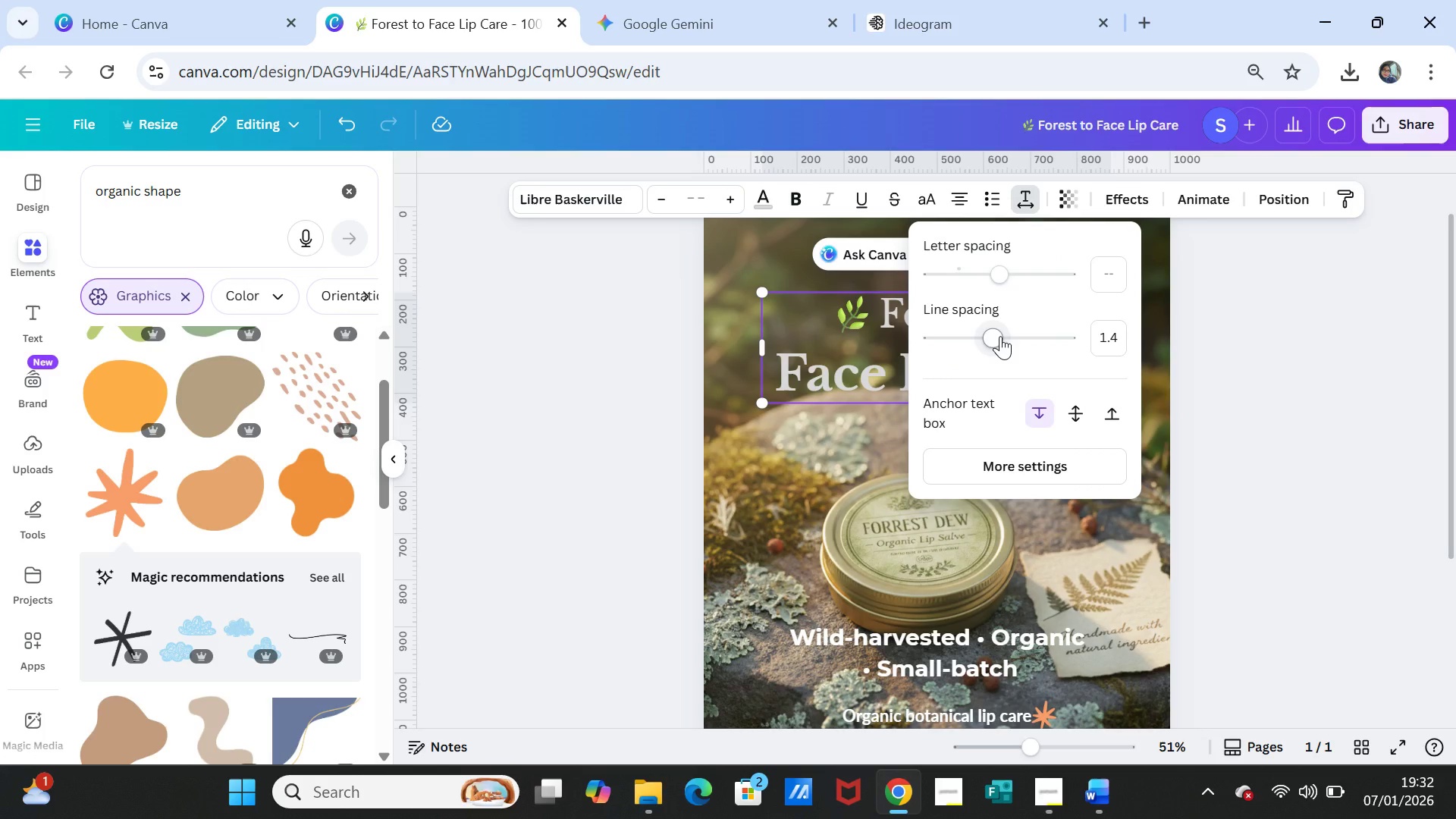 
left_click_drag(start_coordinate=[1000, 336], to_coordinate=[974, 334])
 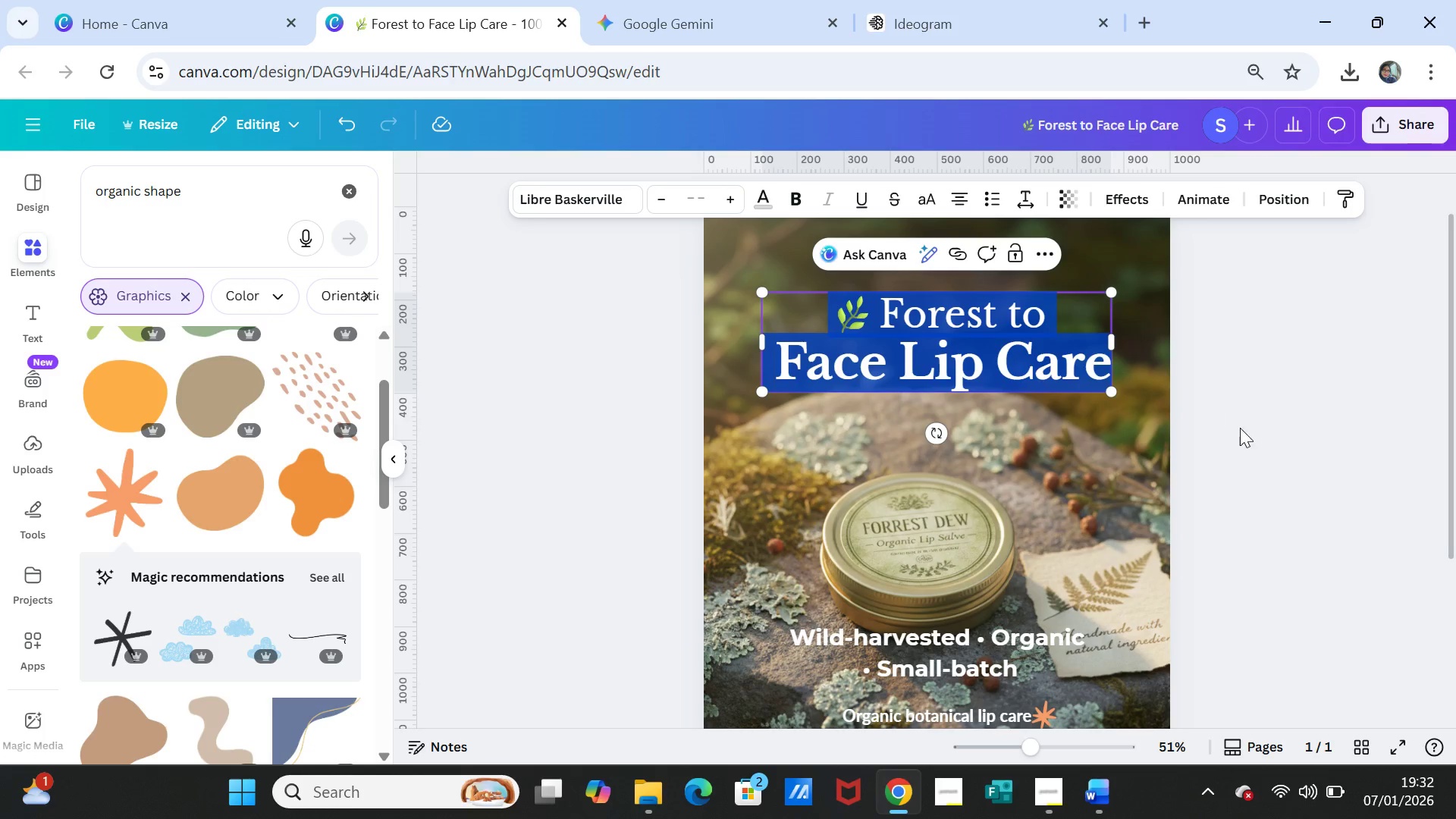 
double_click([1247, 436])
 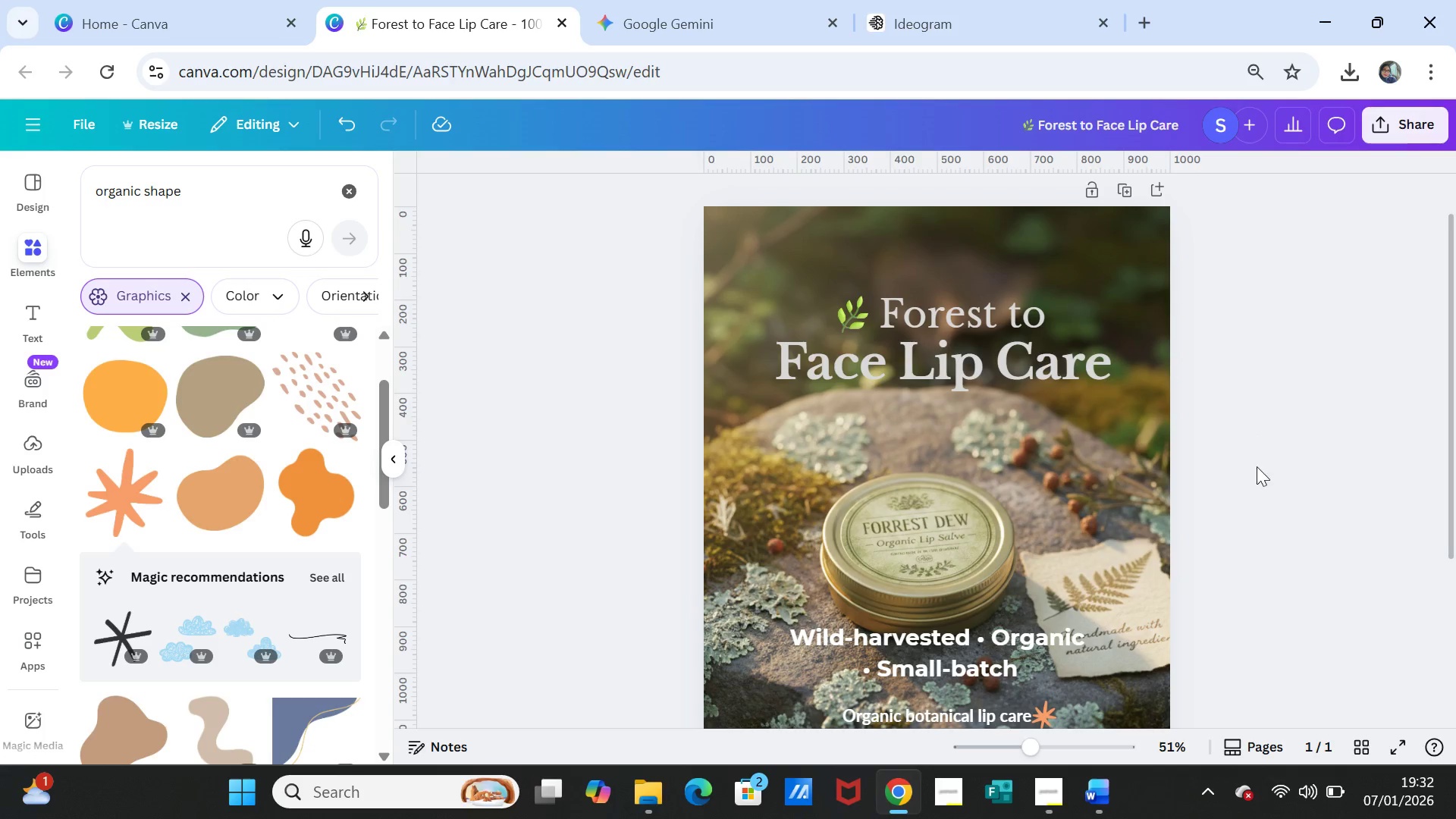 
scroll: coordinate [1253, 494], scroll_direction: down, amount: 1.0
 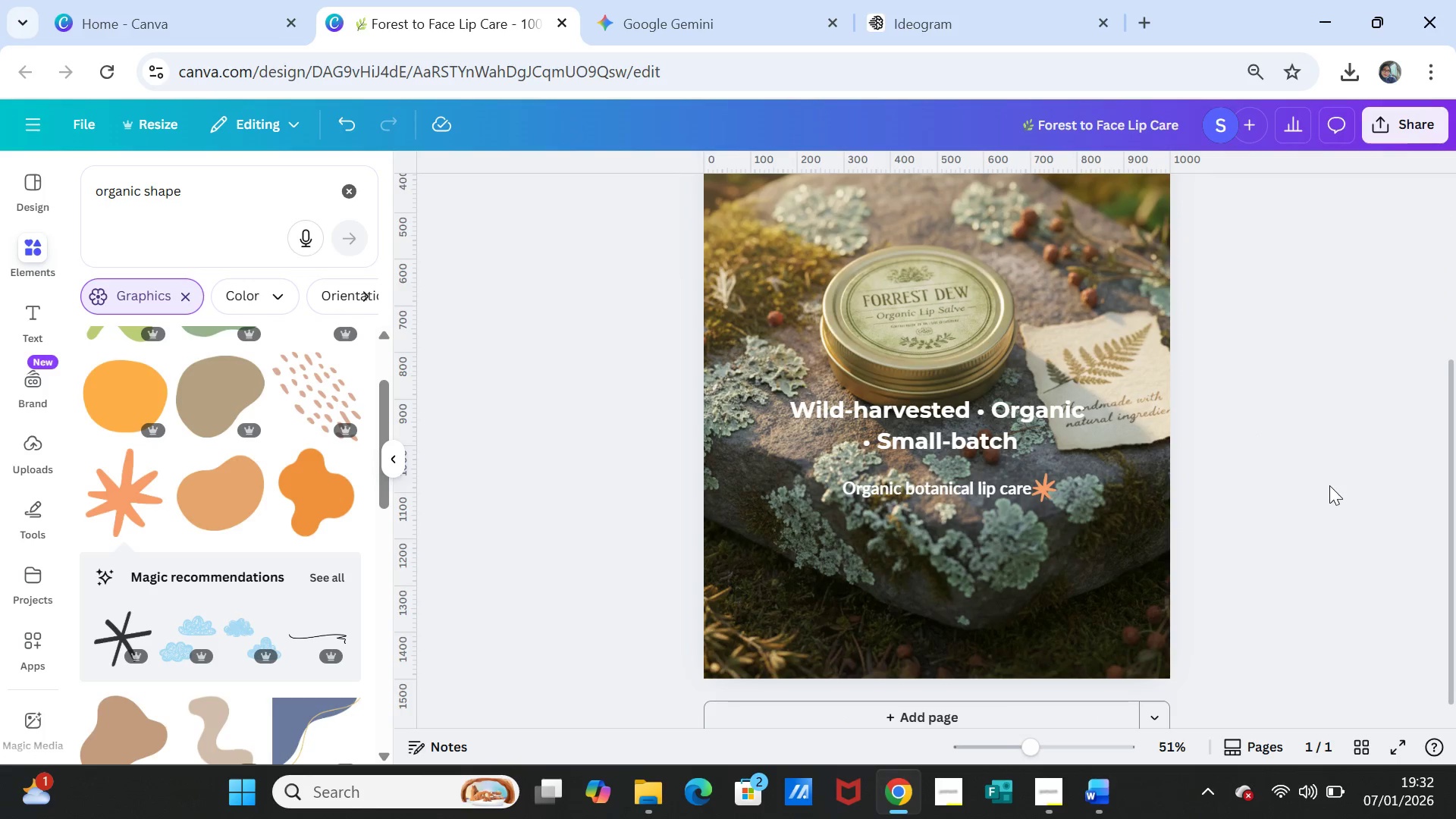 
scroll: coordinate [1280, 508], scroll_direction: up, amount: 3.0
 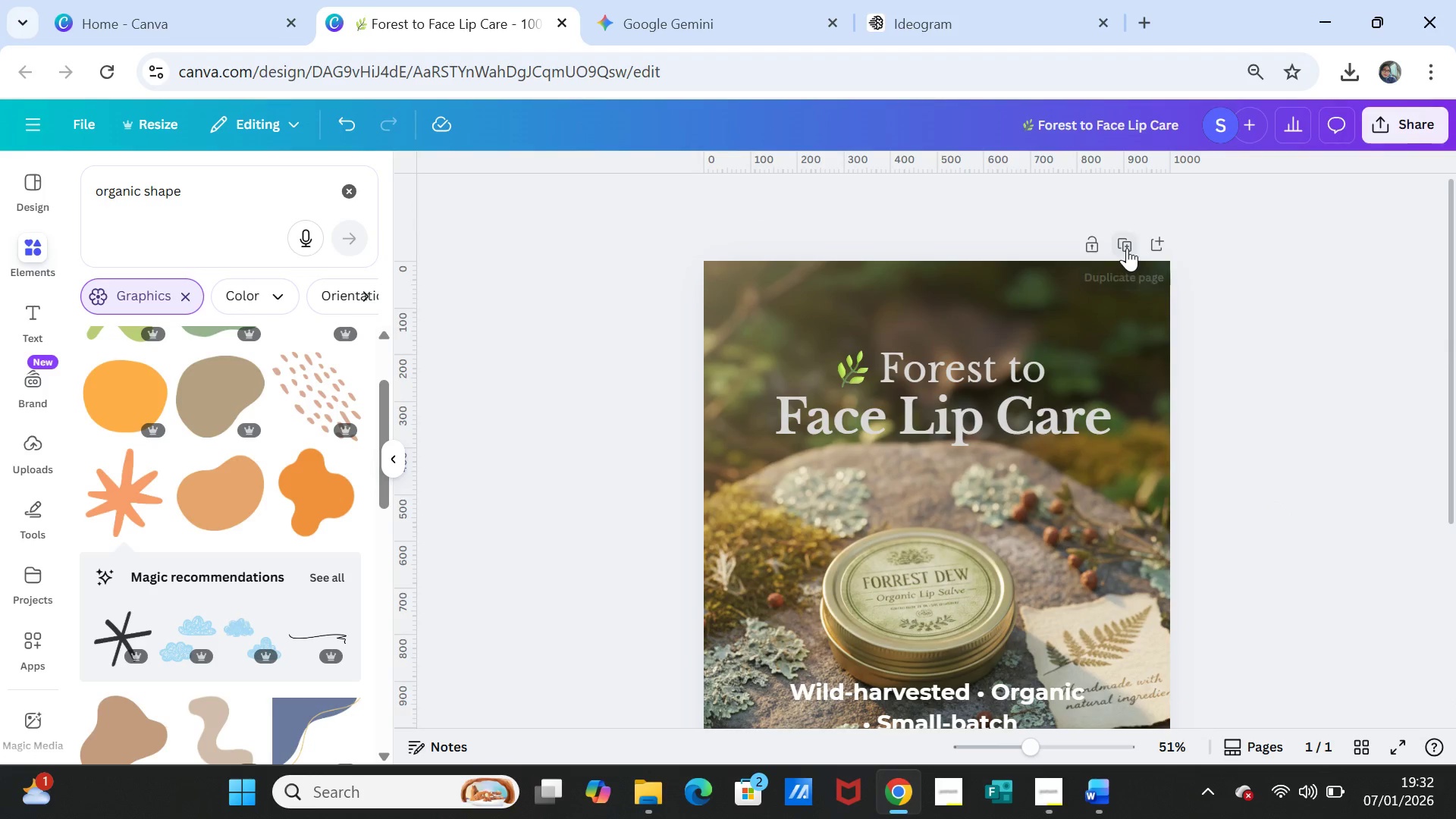 
left_click([1127, 248])
 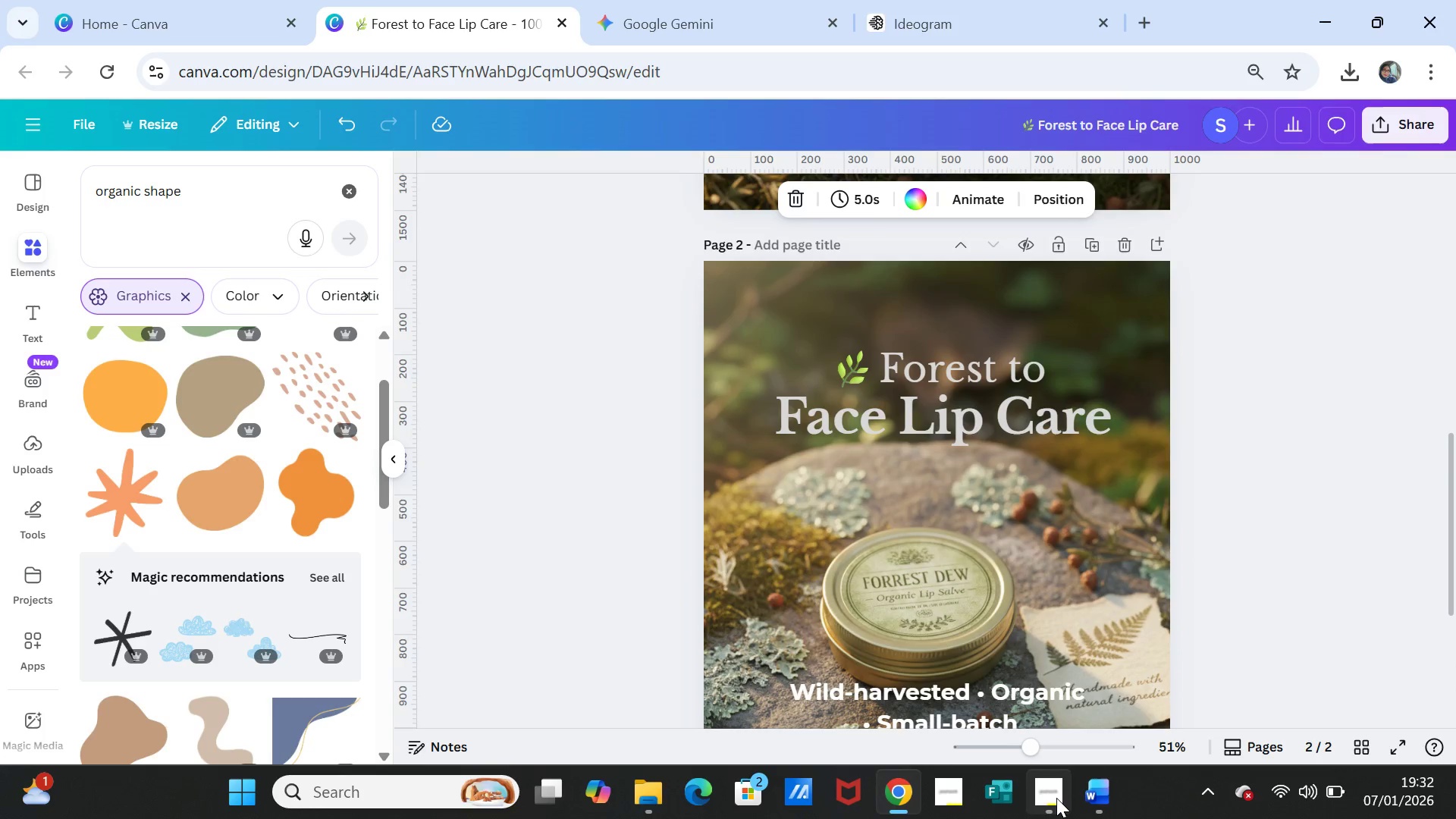 
left_click([1056, 797])